 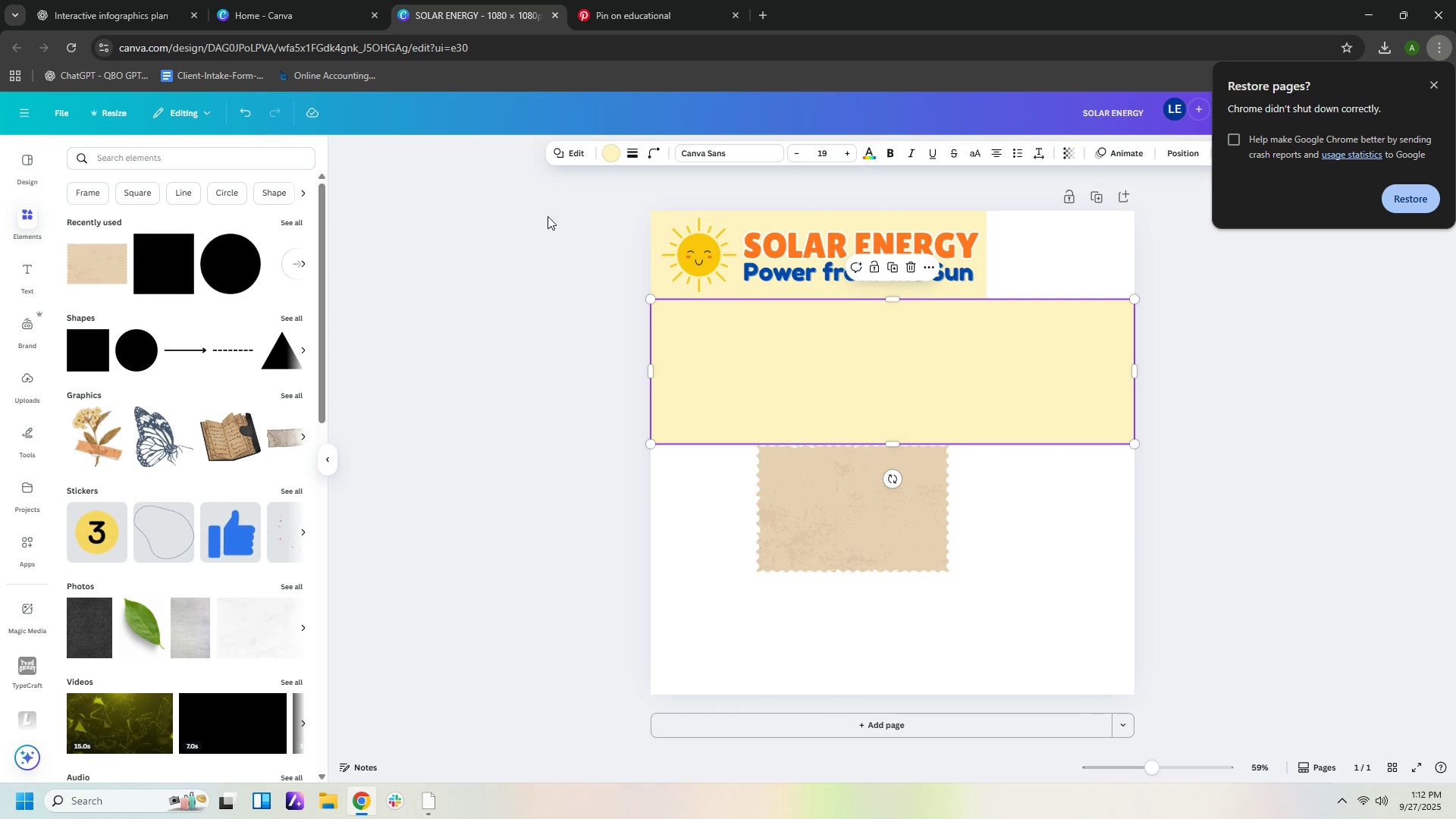 
left_click([616, 157])
 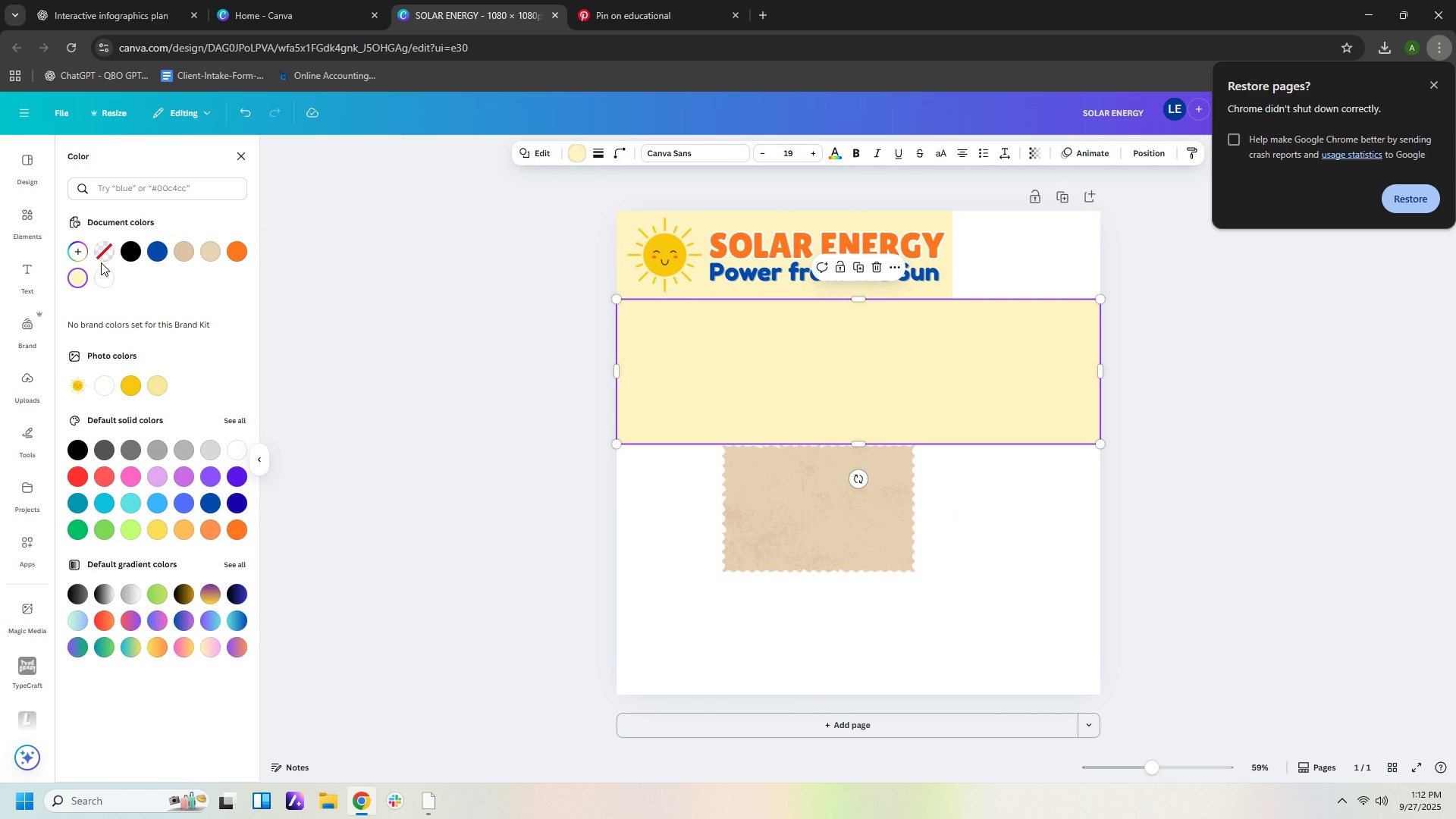 
mouse_move([87, 262])
 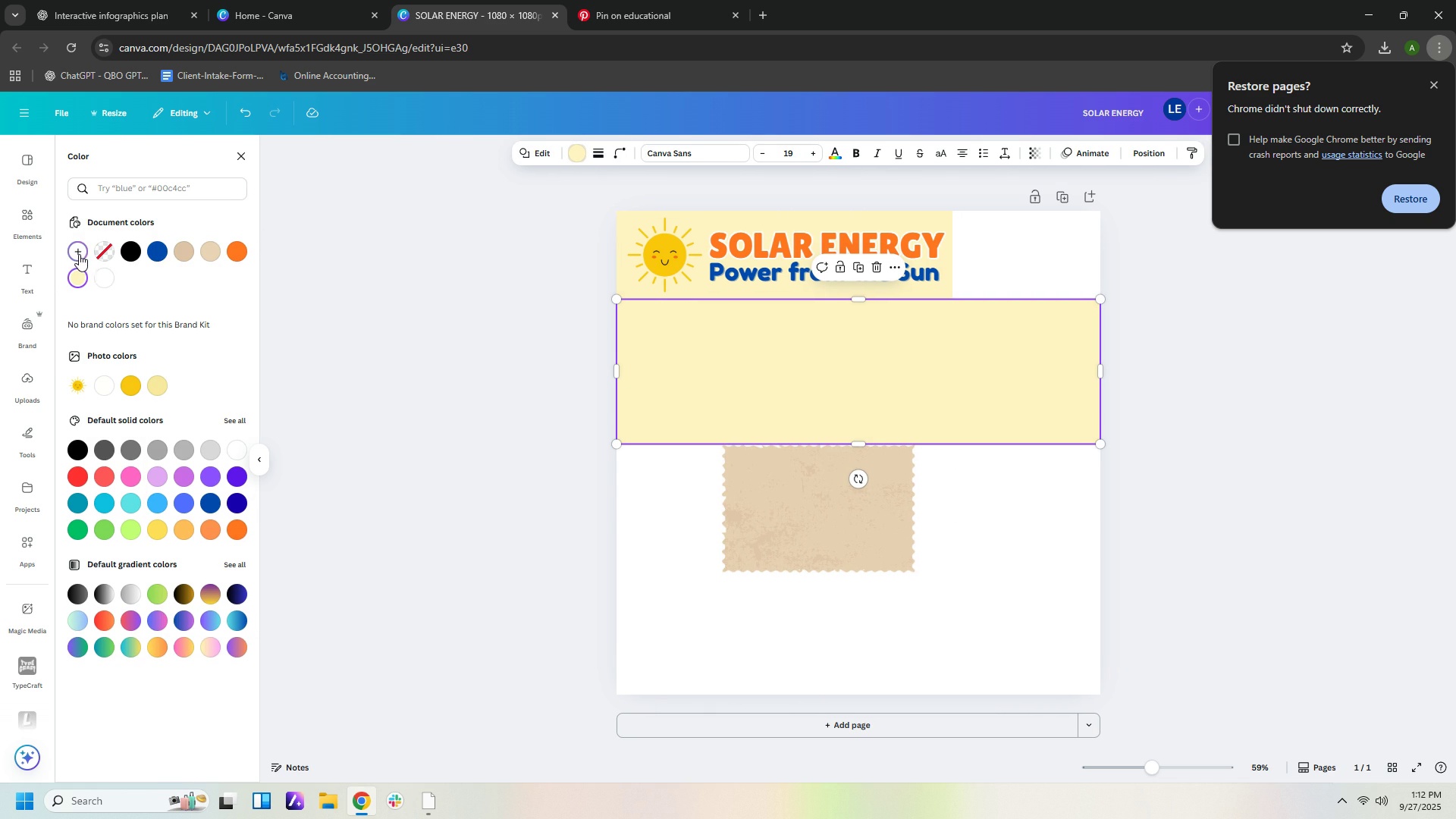 
left_click([79, 254])
 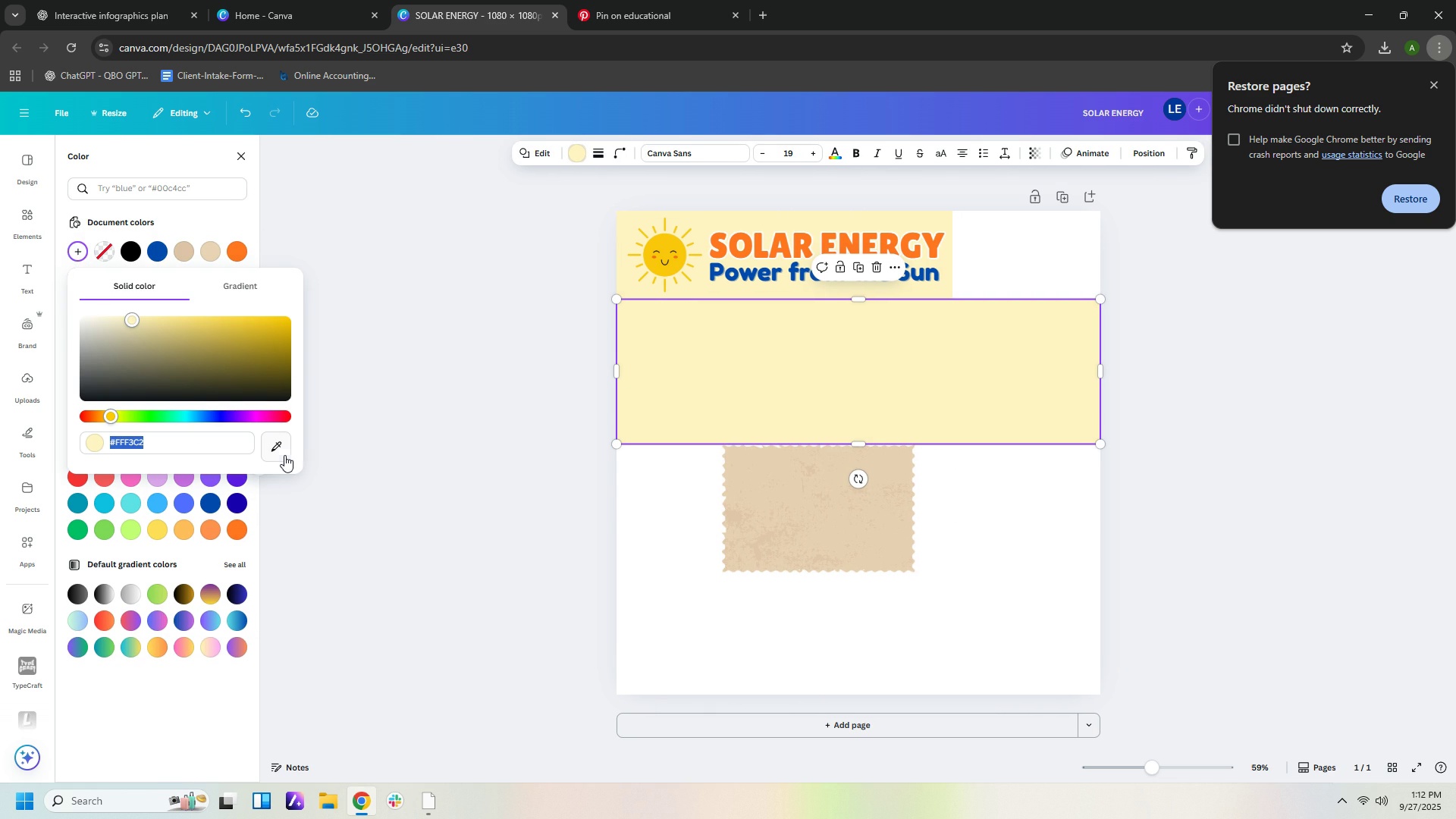 
left_click([283, 453])
 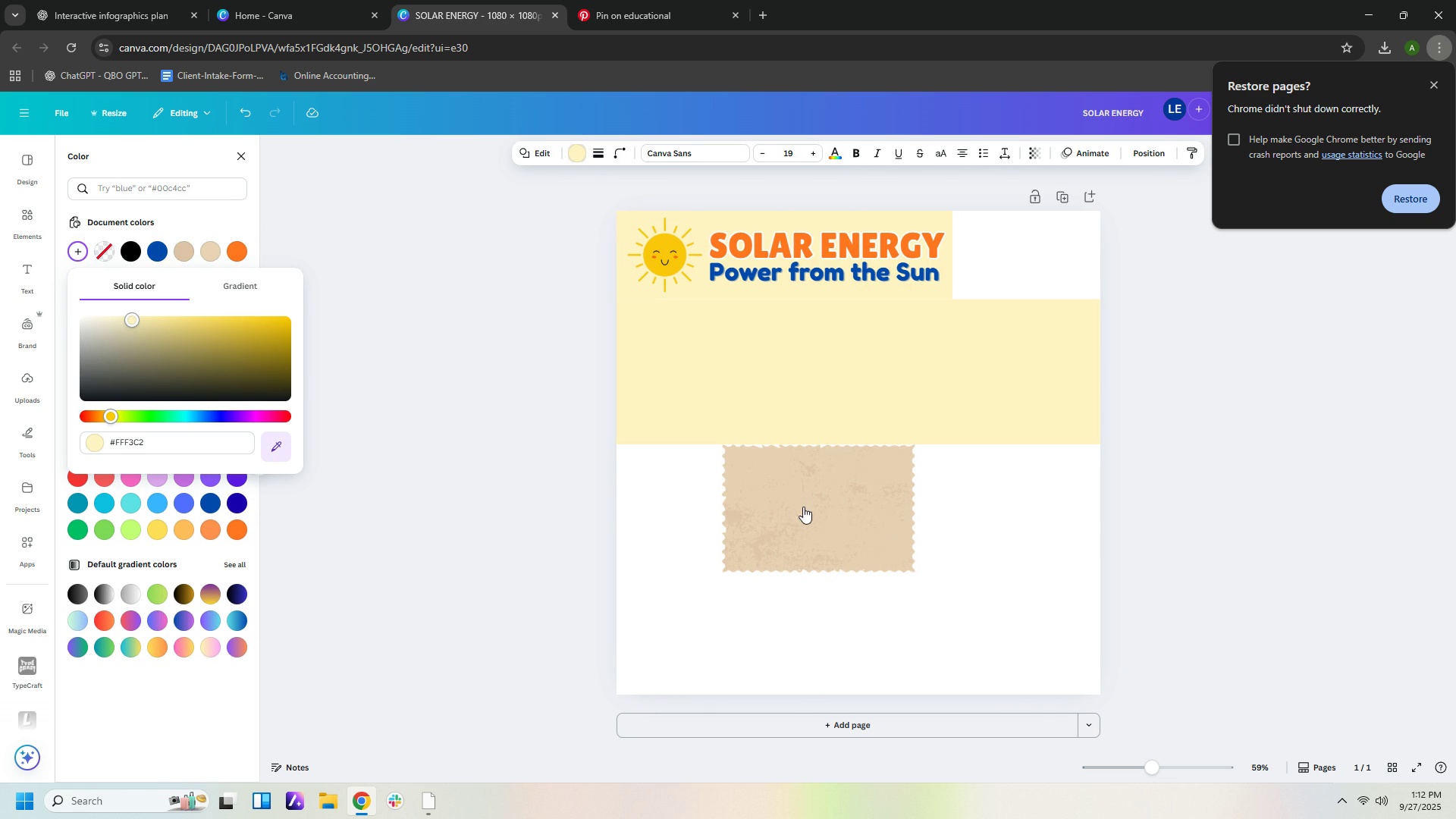 
left_click([787, 525])
 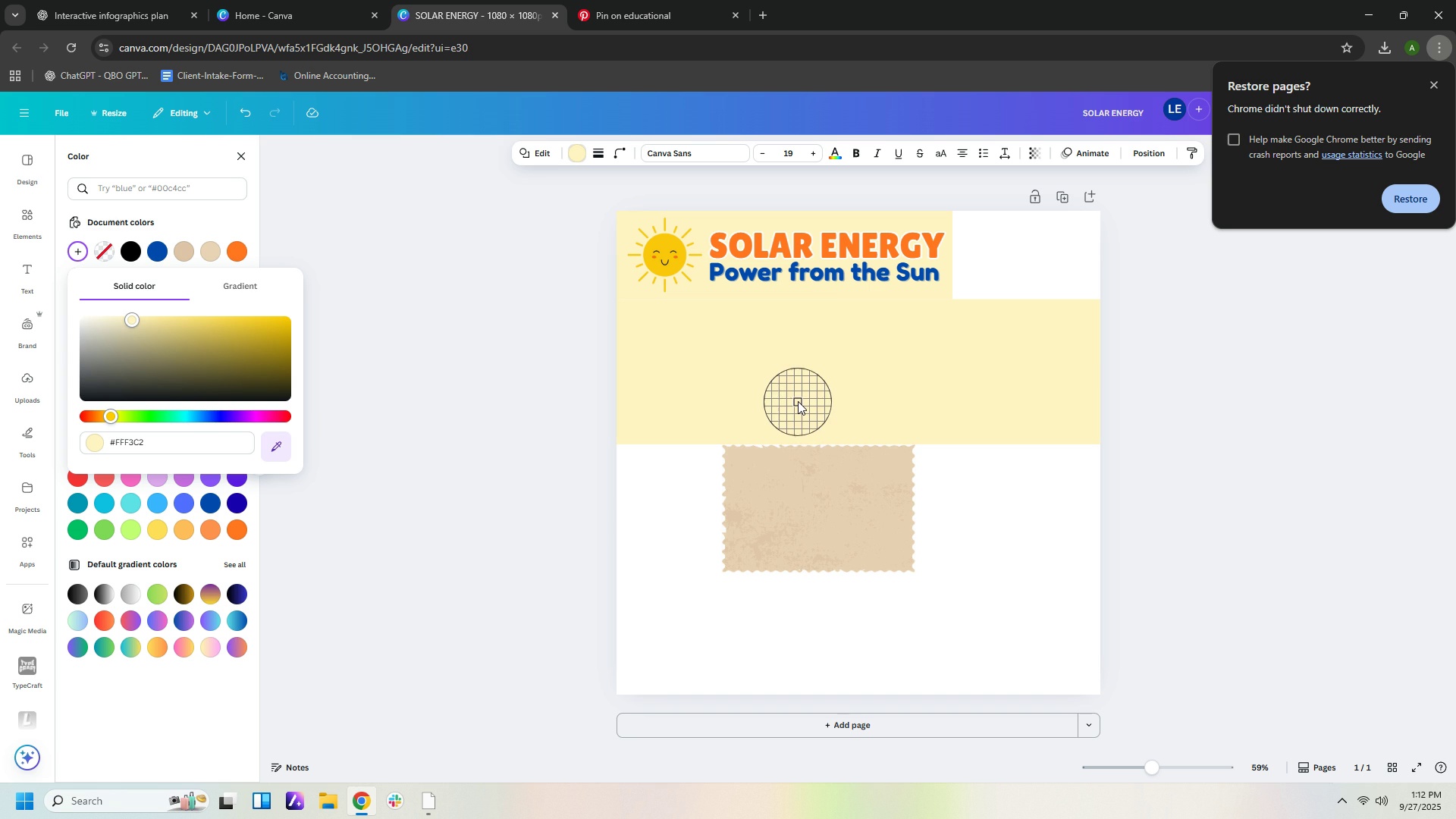 
left_click([809, 484])
 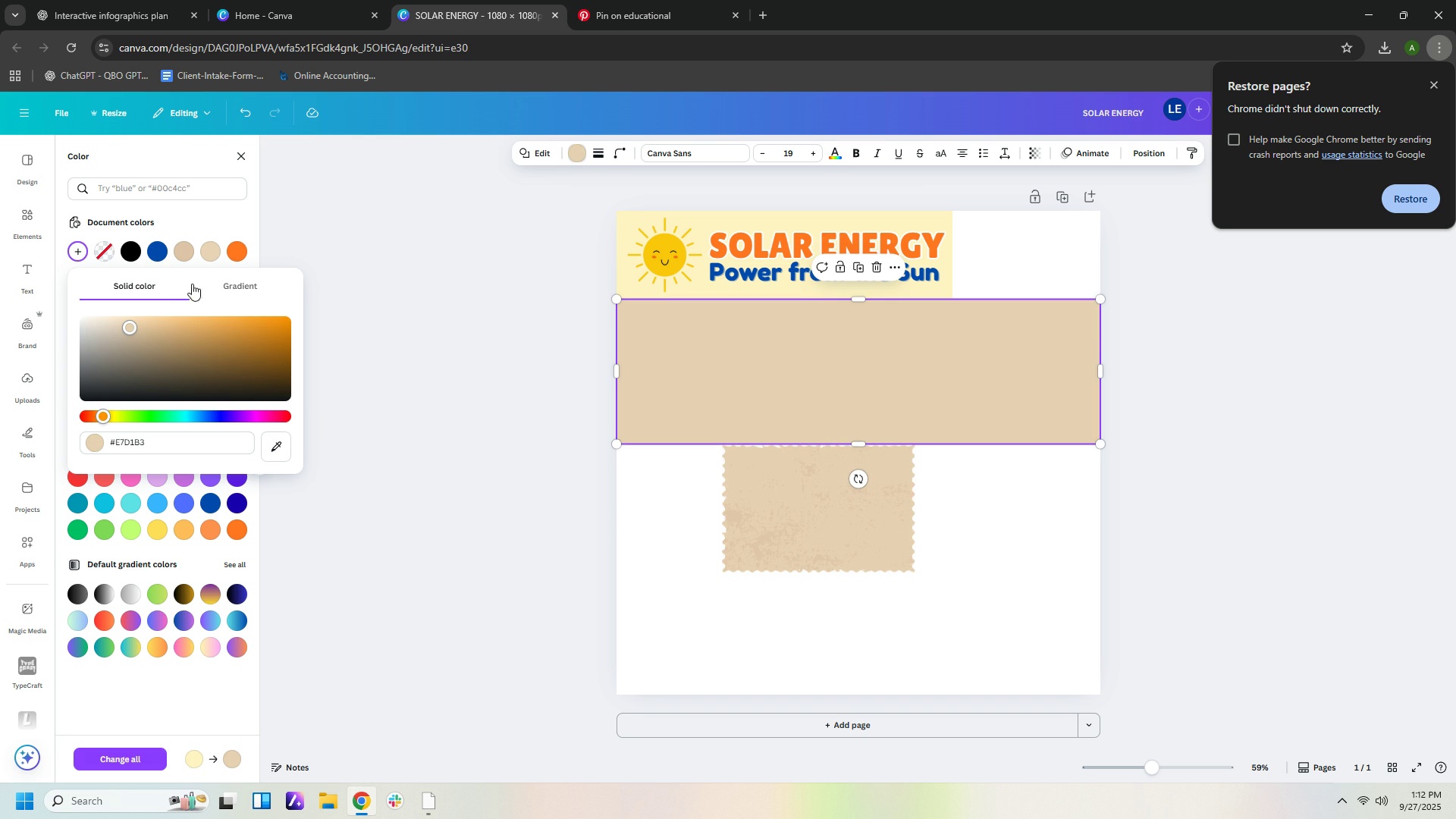 
left_click([275, 450])
 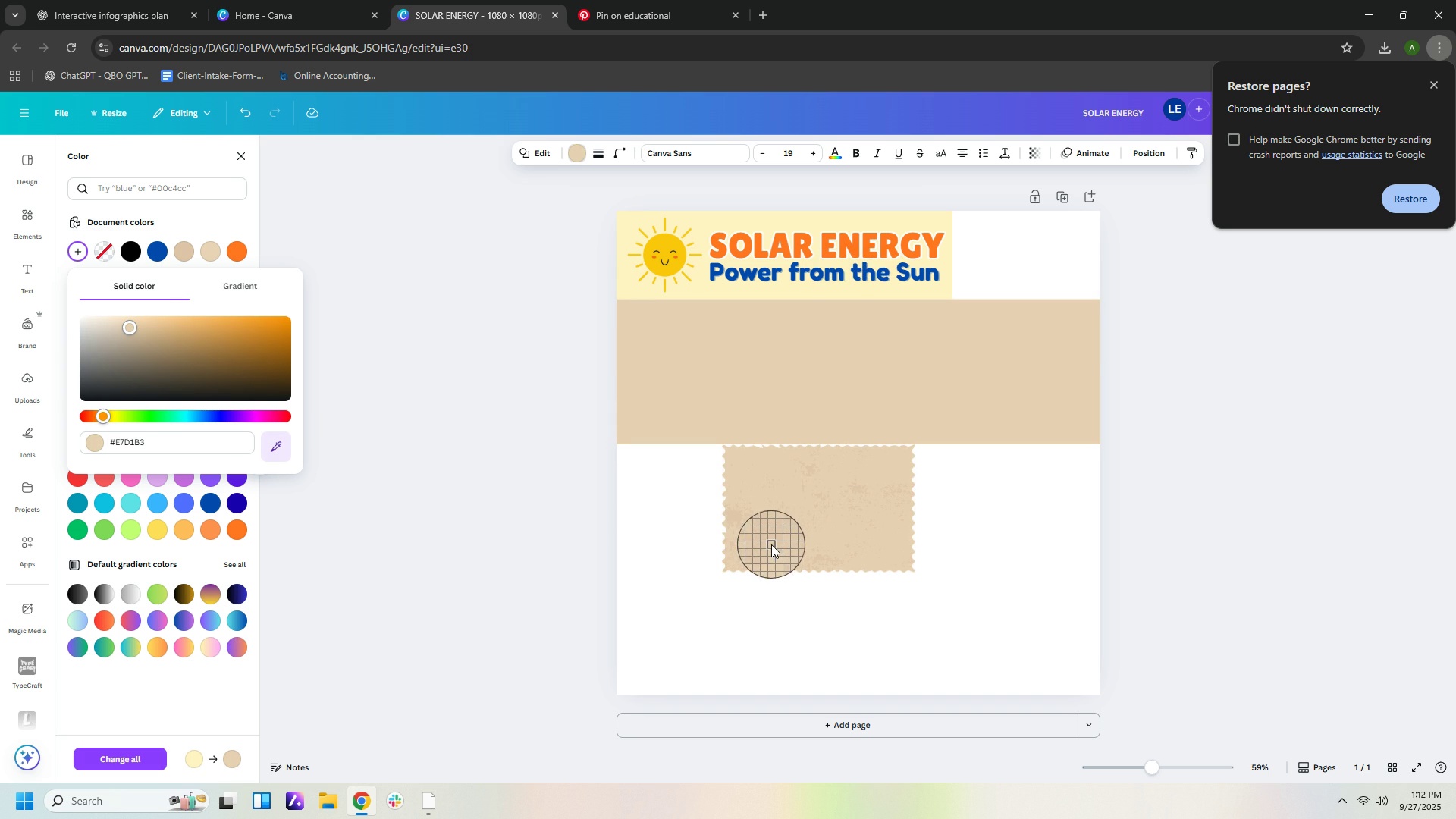 
left_click([771, 544])
 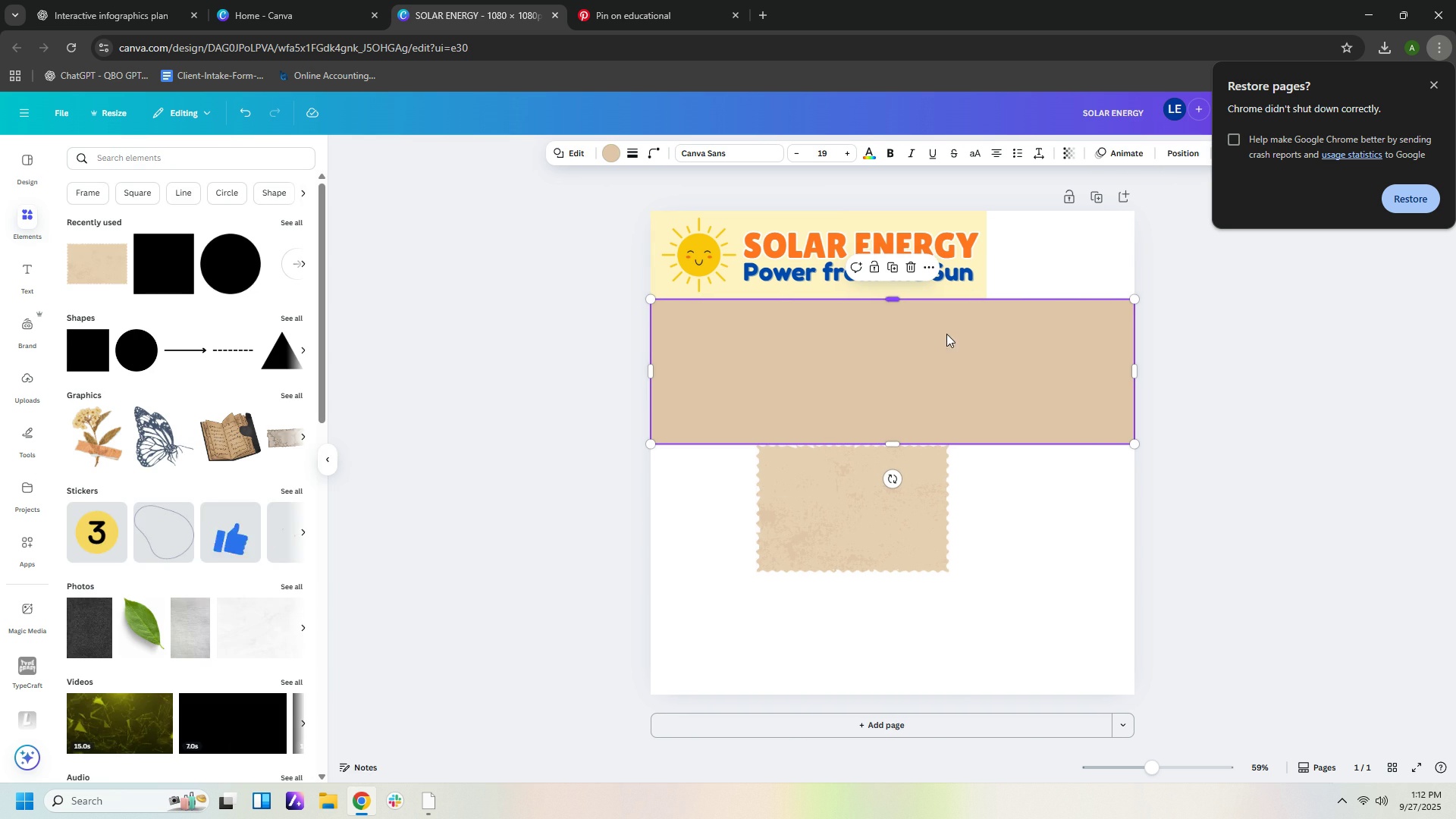 
key(Delete)
 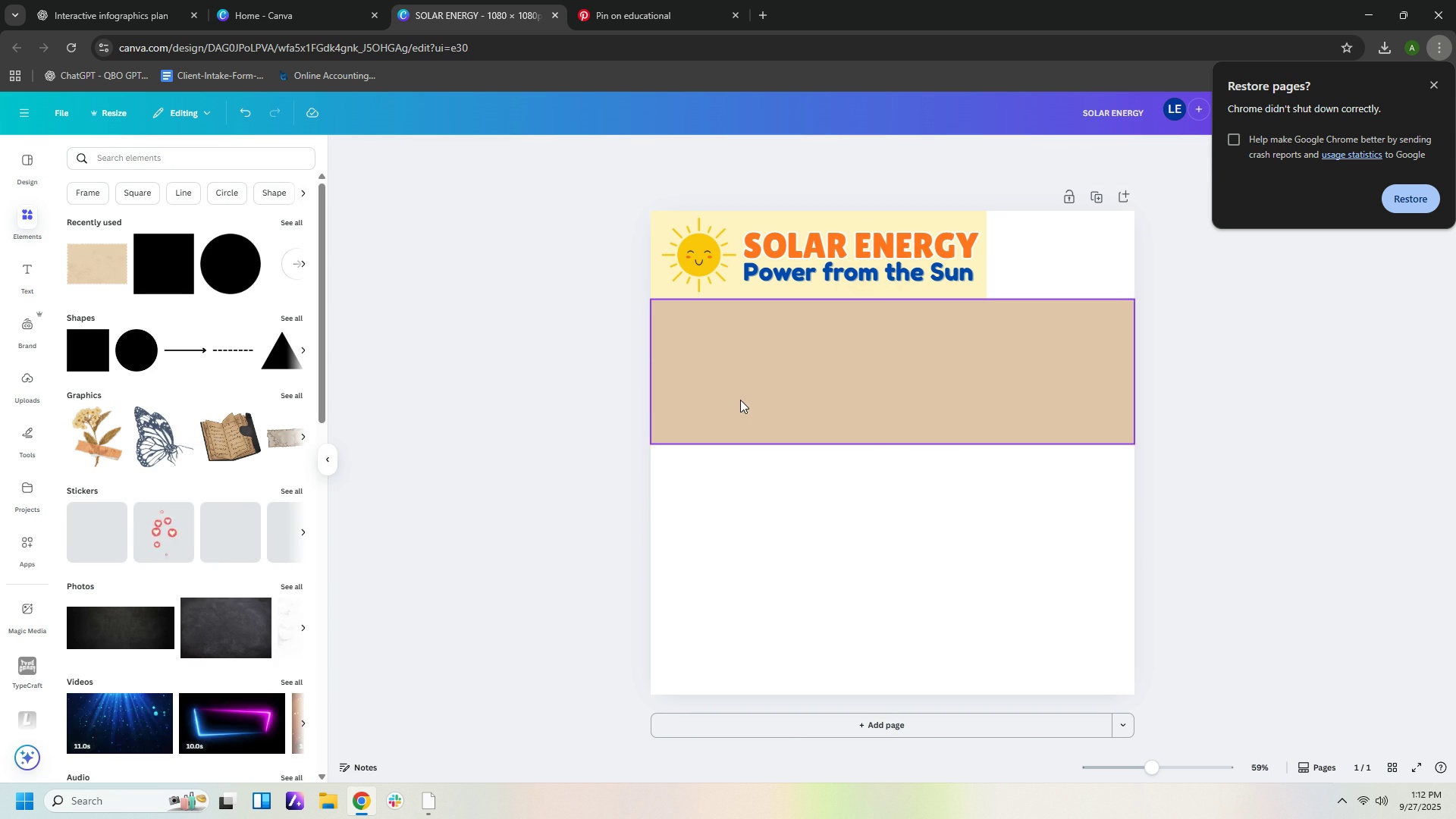 
left_click([740, 400])
 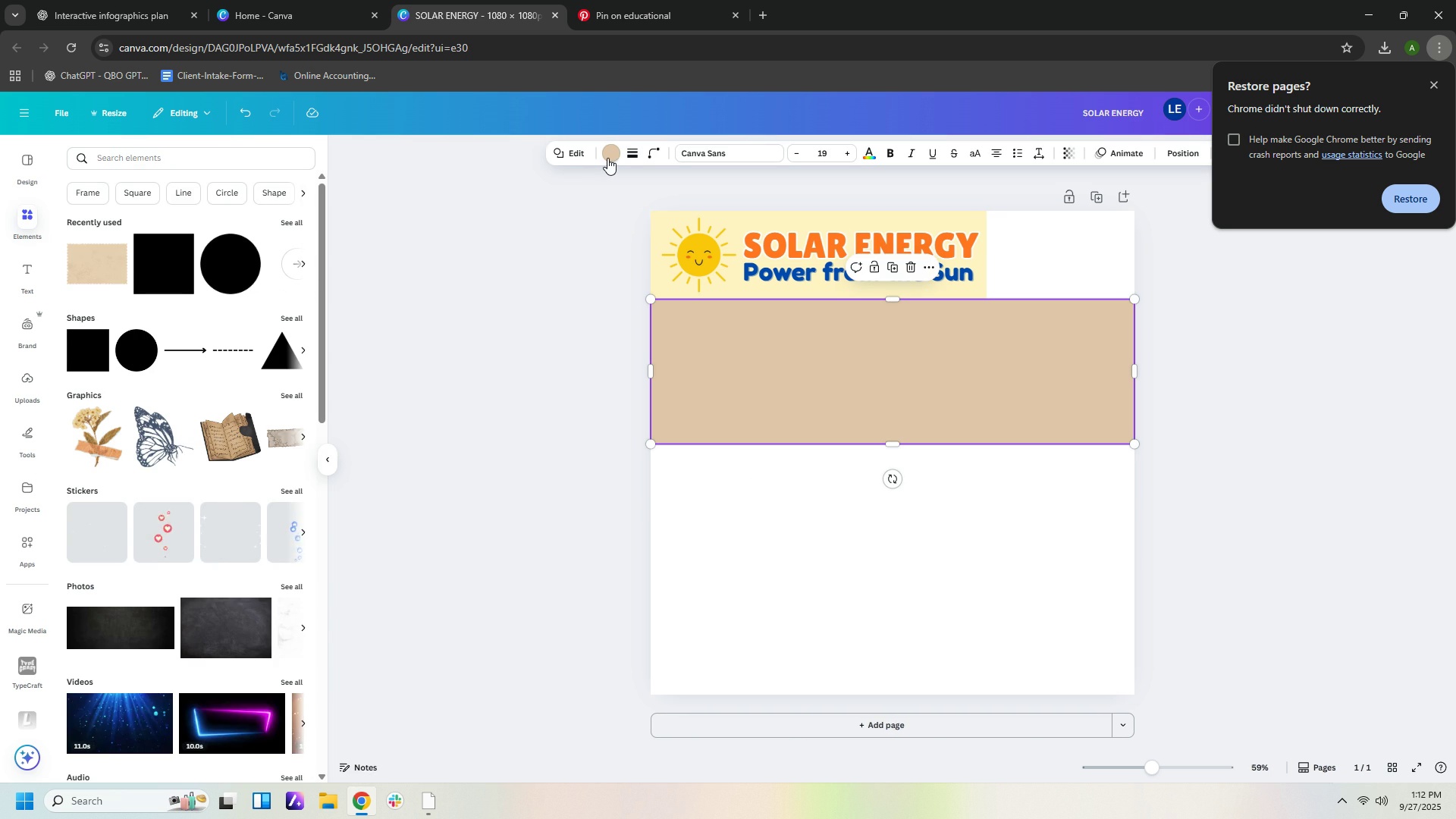 
left_click([609, 158])
 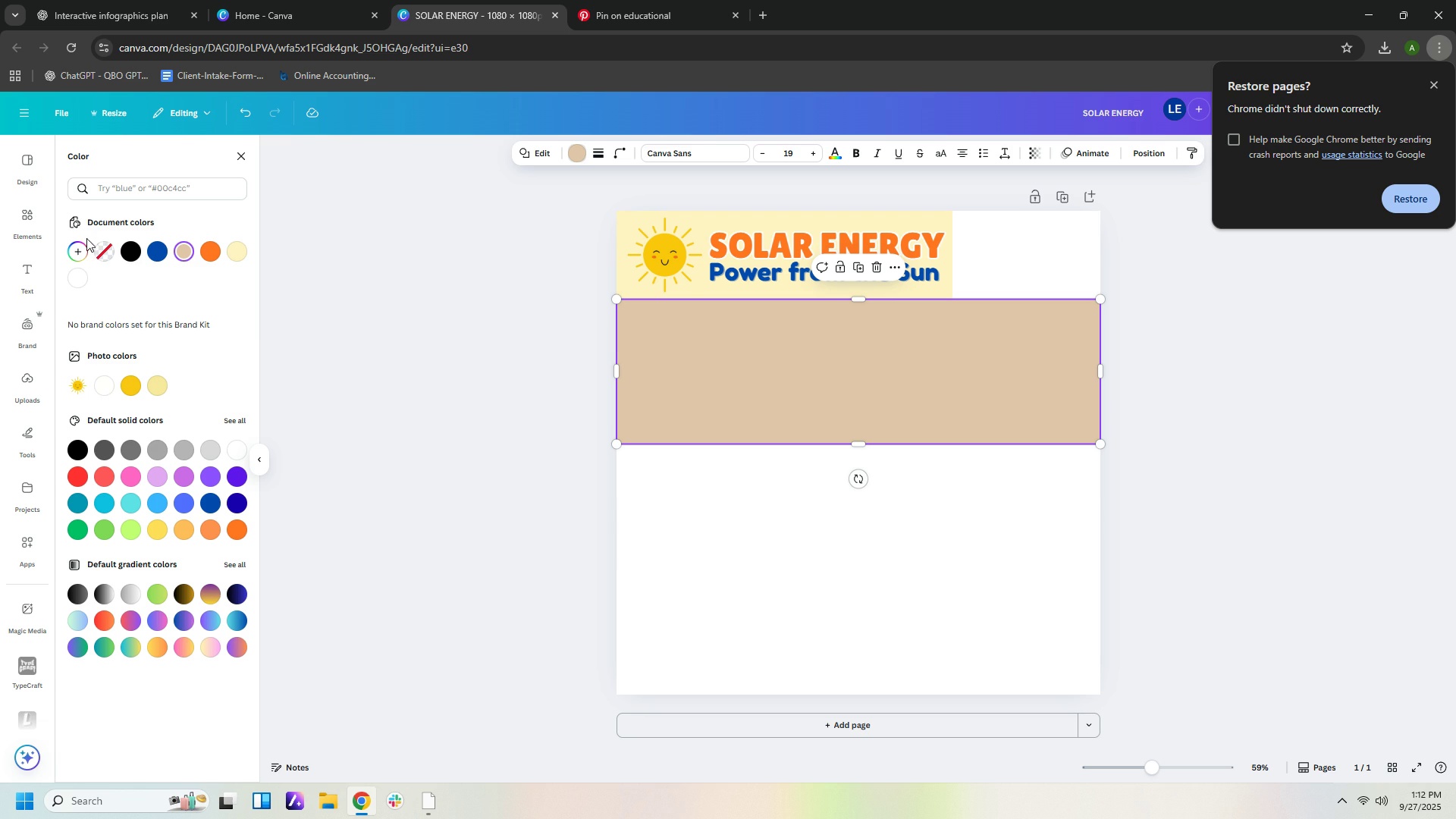 
left_click([76, 250])